 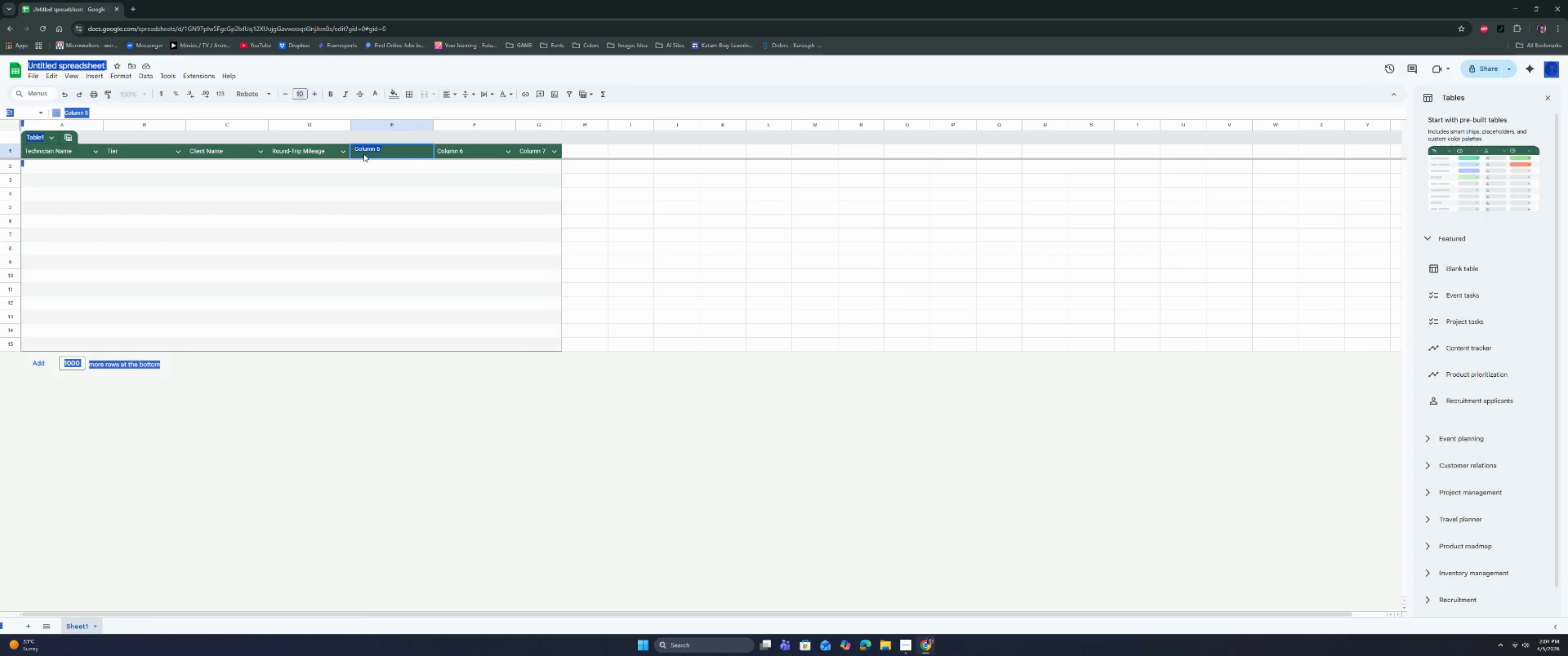 
key(Control+A)
 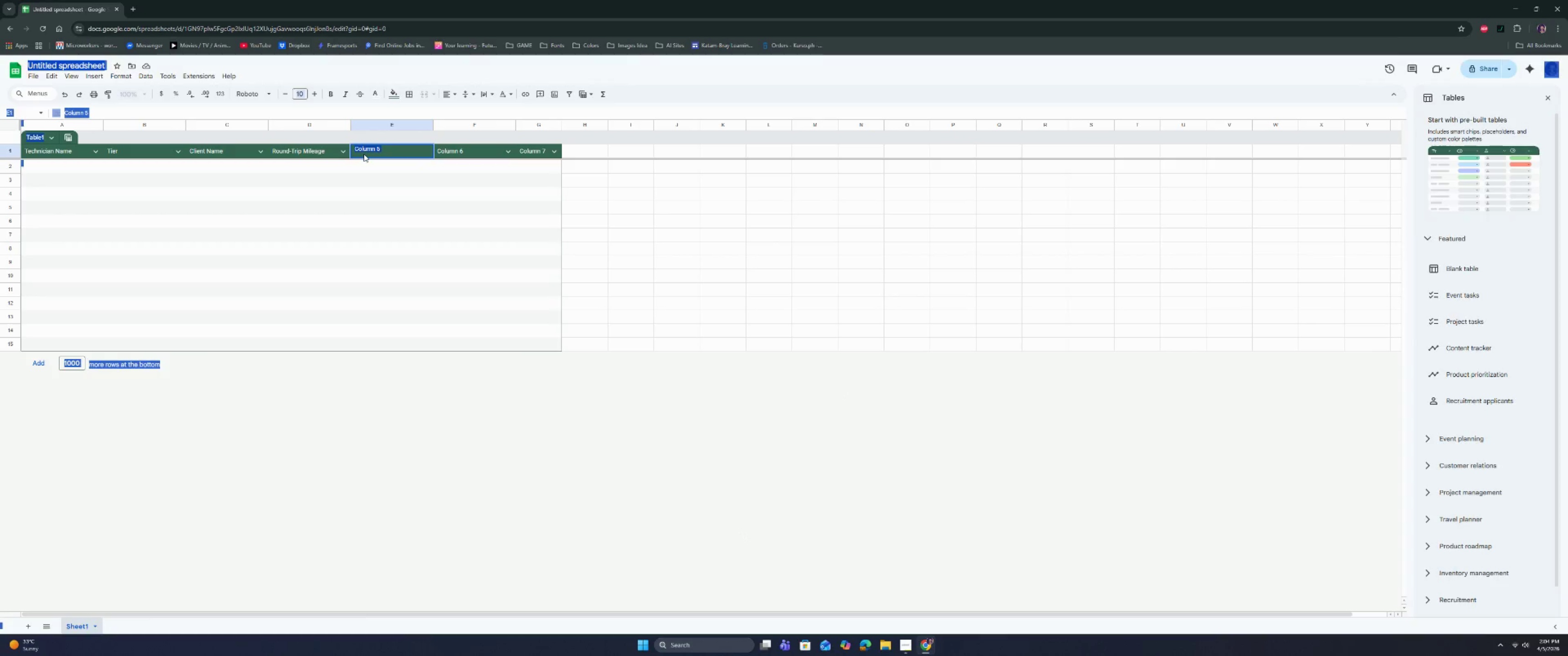 
key(CapsLock)
 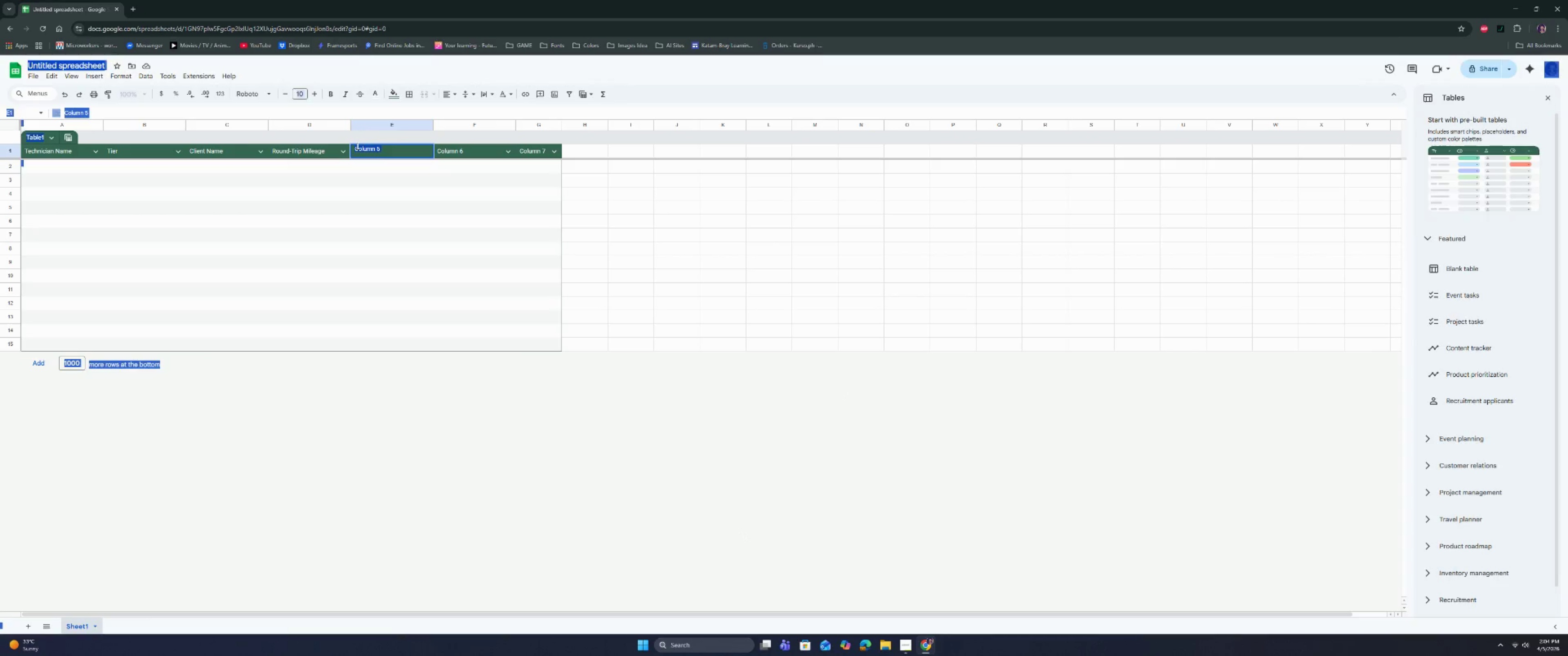 
double_click([356, 146])
 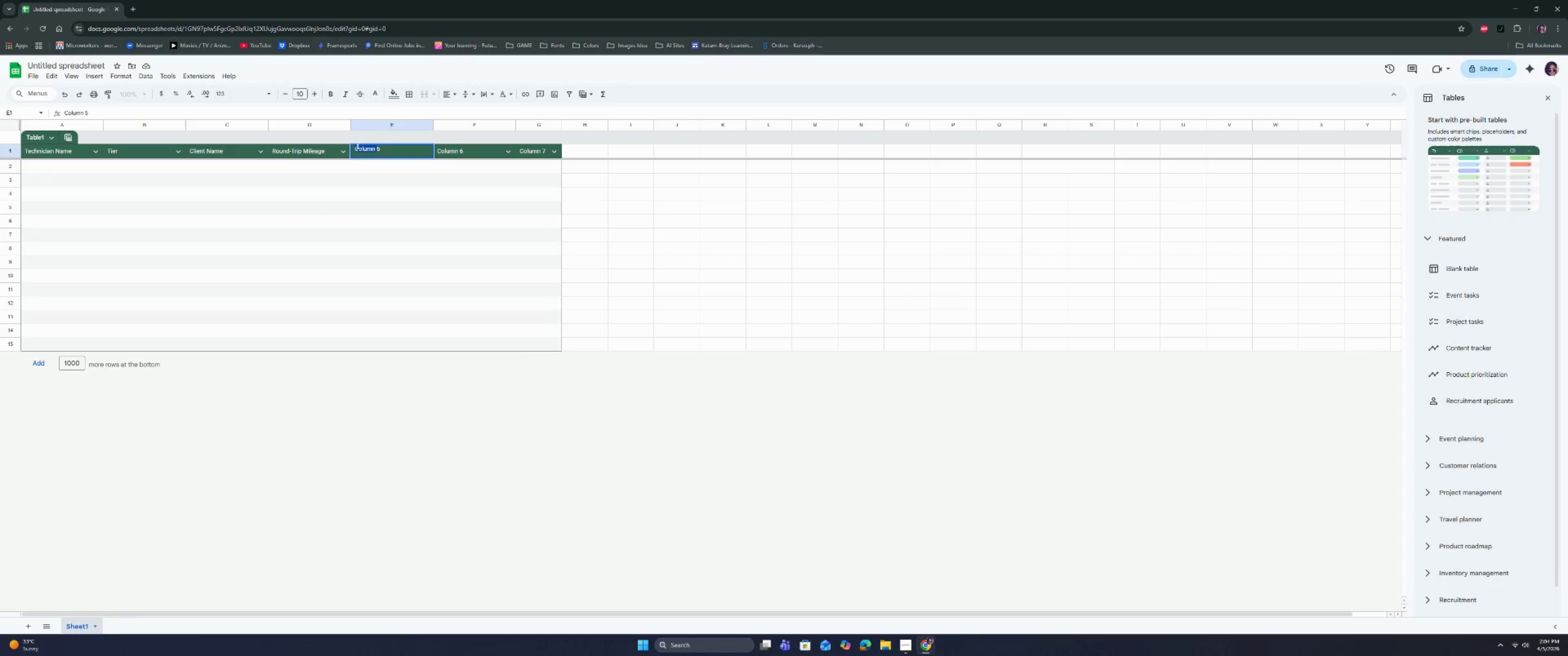 
triple_click([356, 146])
 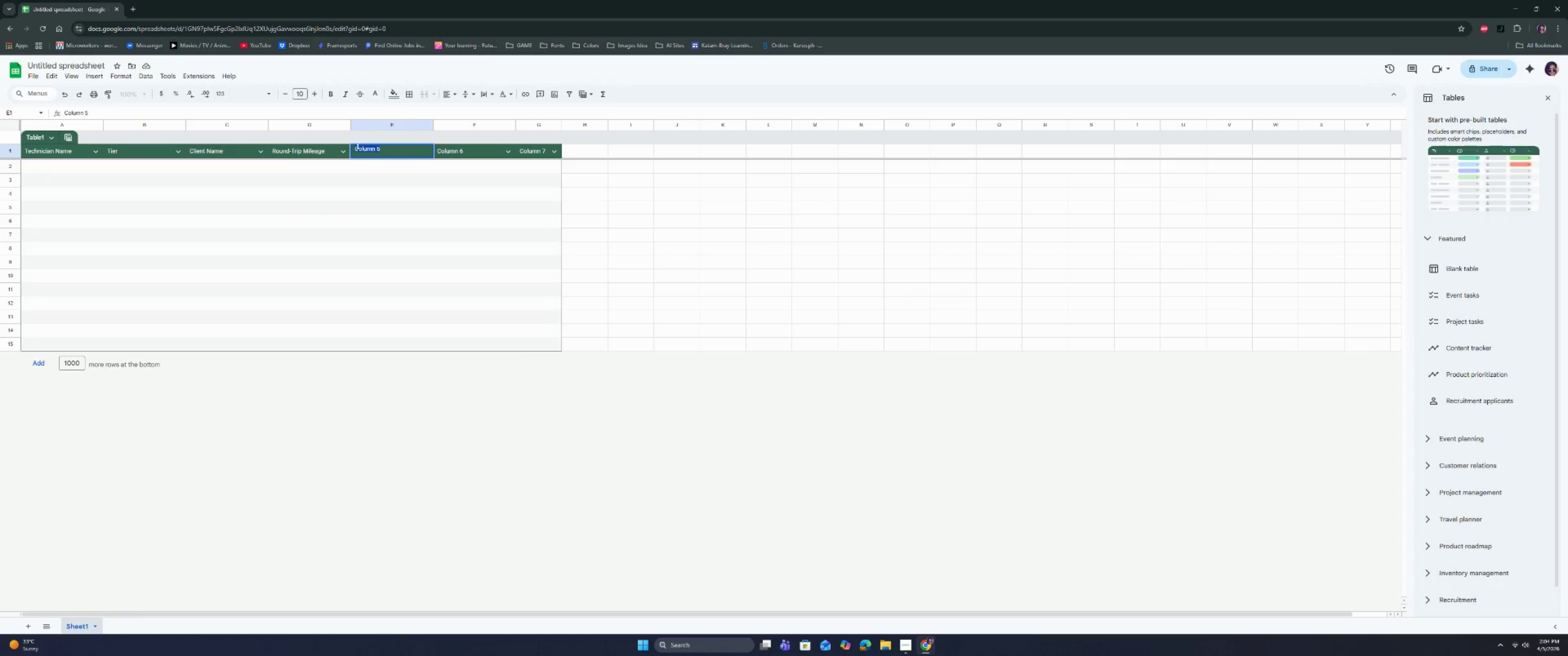 
type(tRA)
key(Backspace)
key(Backspace)
key(Backspace)
type(tRAVE)
key(Backspace)
key(Backspace)
key(Backspace)
key(Backspace)
key(Backspace)
key(Backspace)
type(Travel Time (Hourse)
key(Backspace)
type())
key(Tab)
 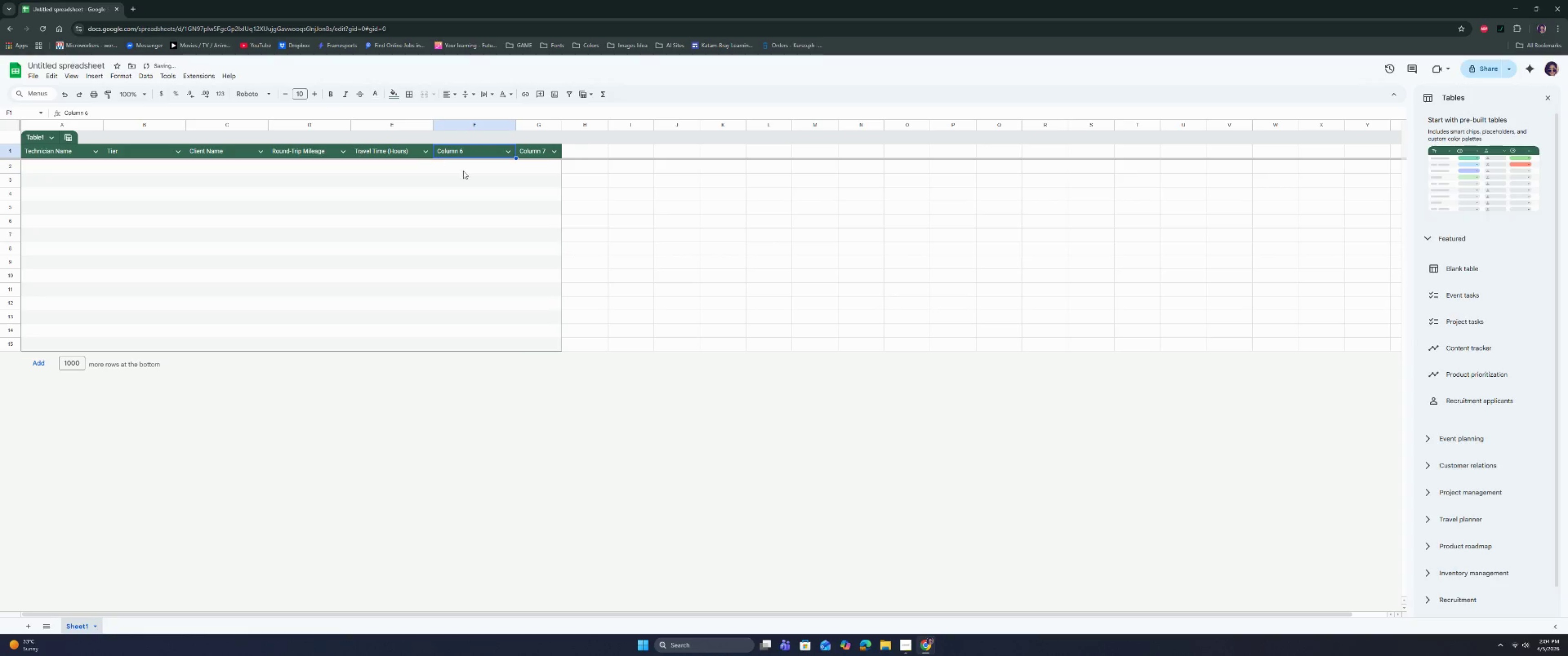 
left_click([907, 651])